 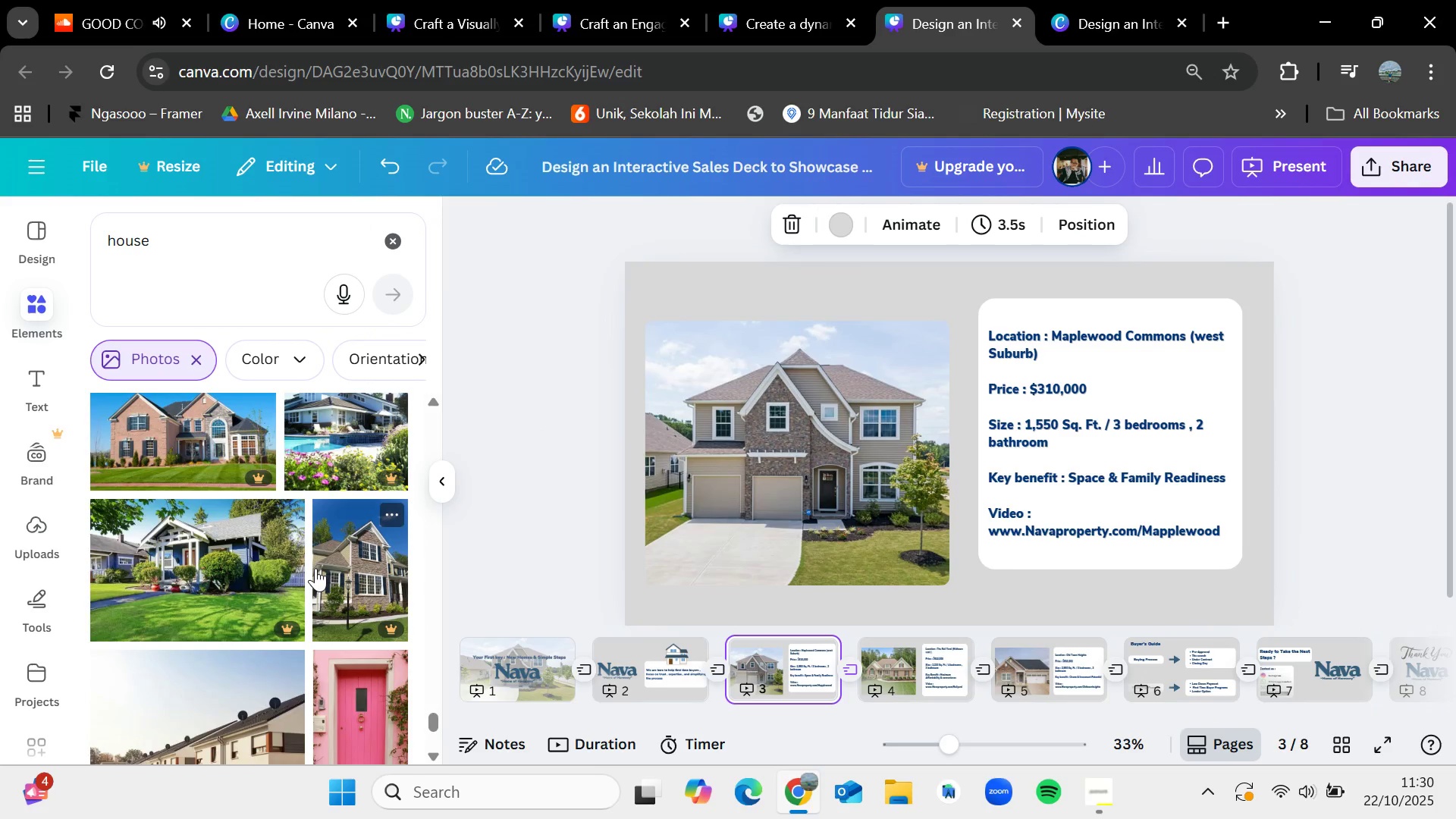 
scroll: coordinate [315, 568], scroll_direction: down, amount: 1.0
 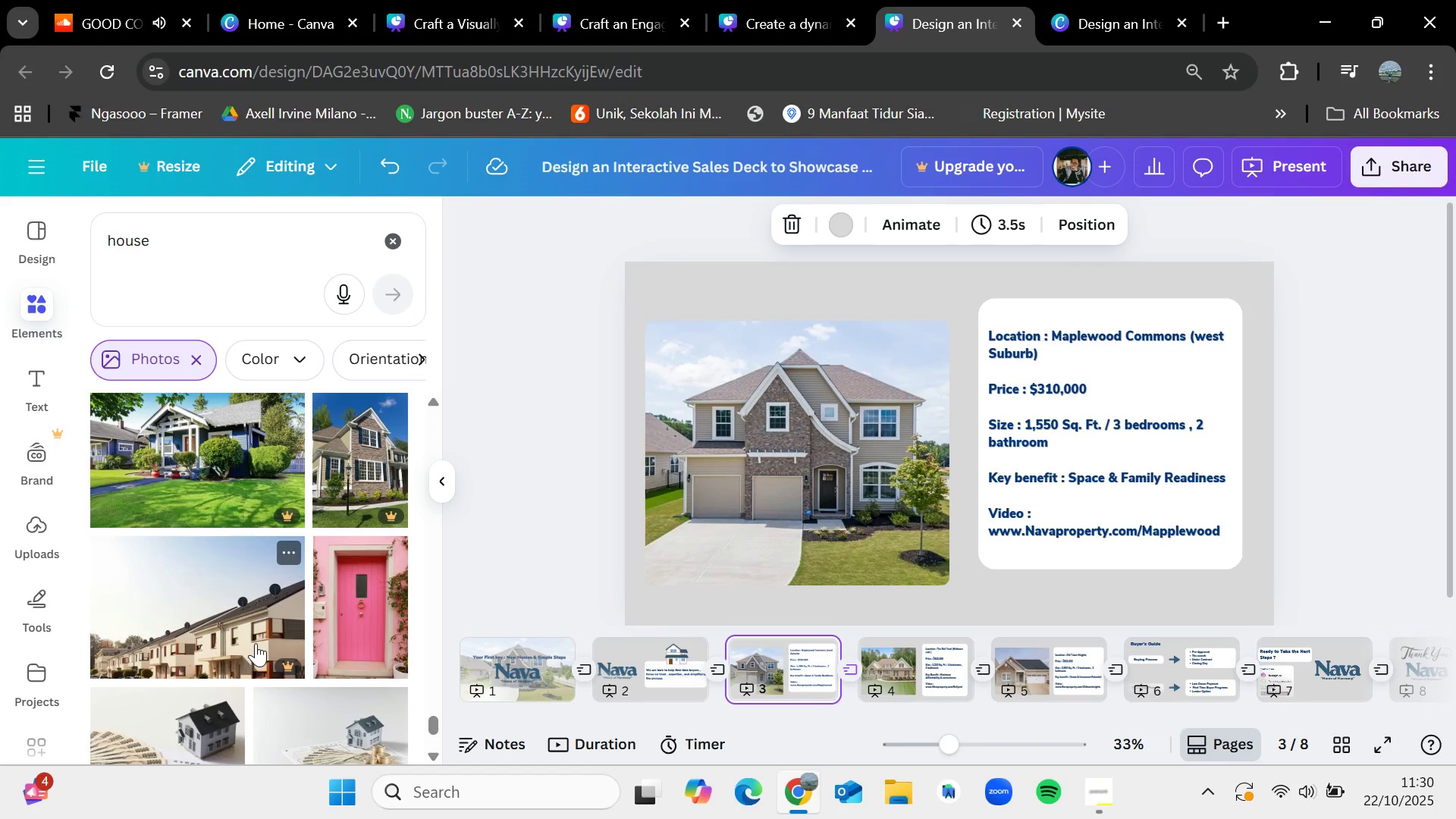 
wait(34.83)
 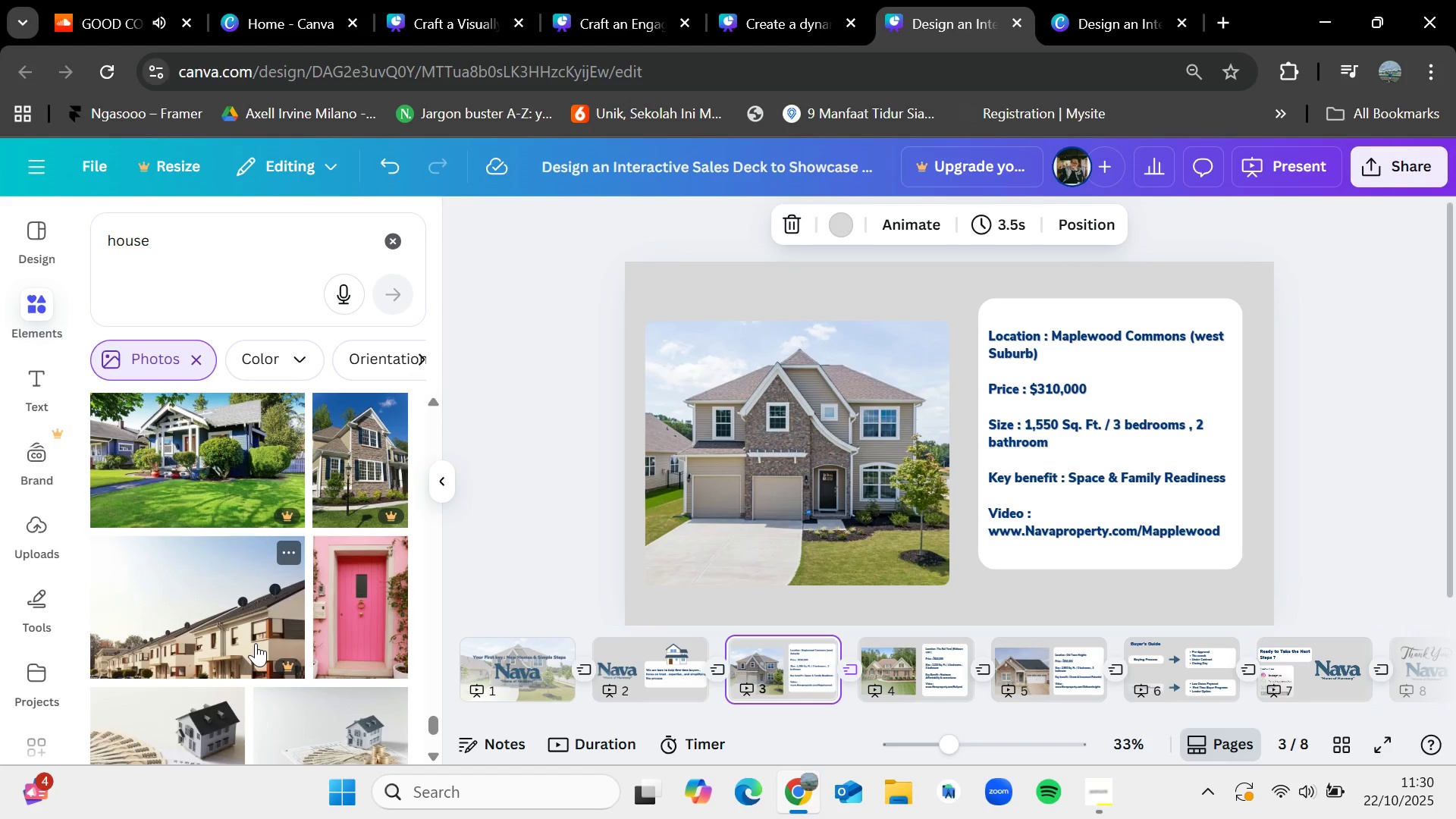 
left_click([645, 664])
 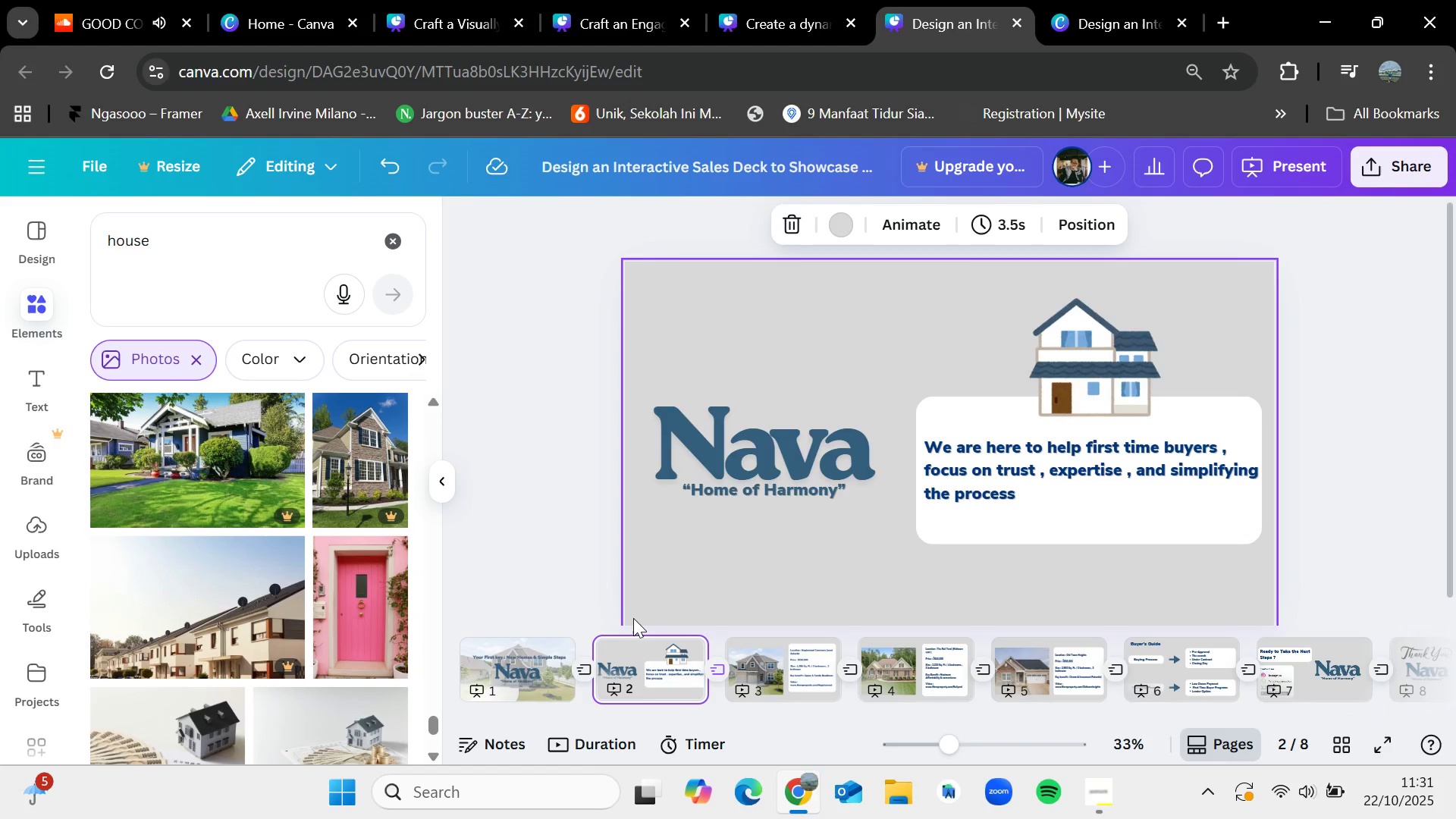 
wait(59.68)
 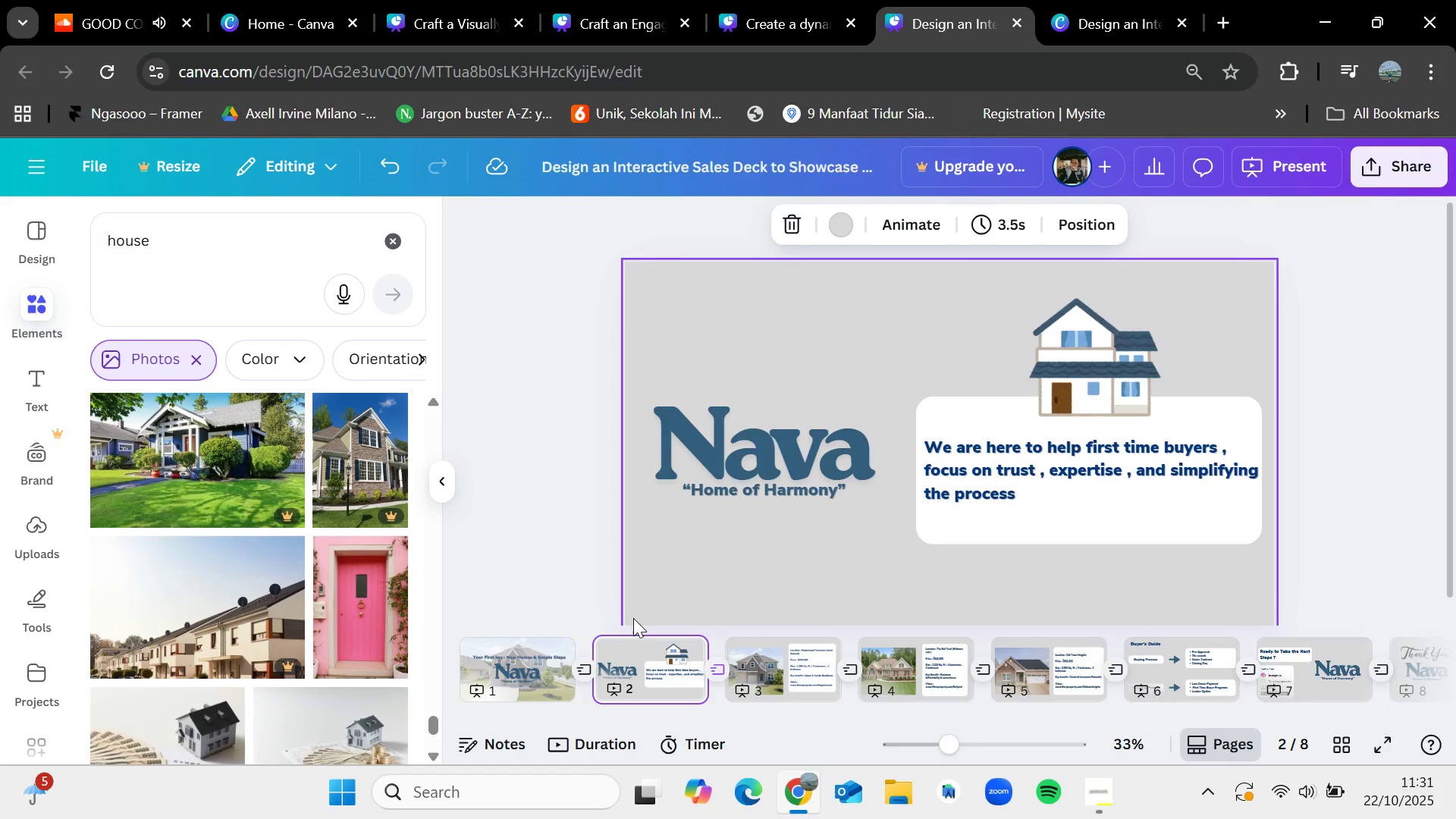 
scroll: coordinate [633, 621], scroll_direction: down, amount: 2.0
 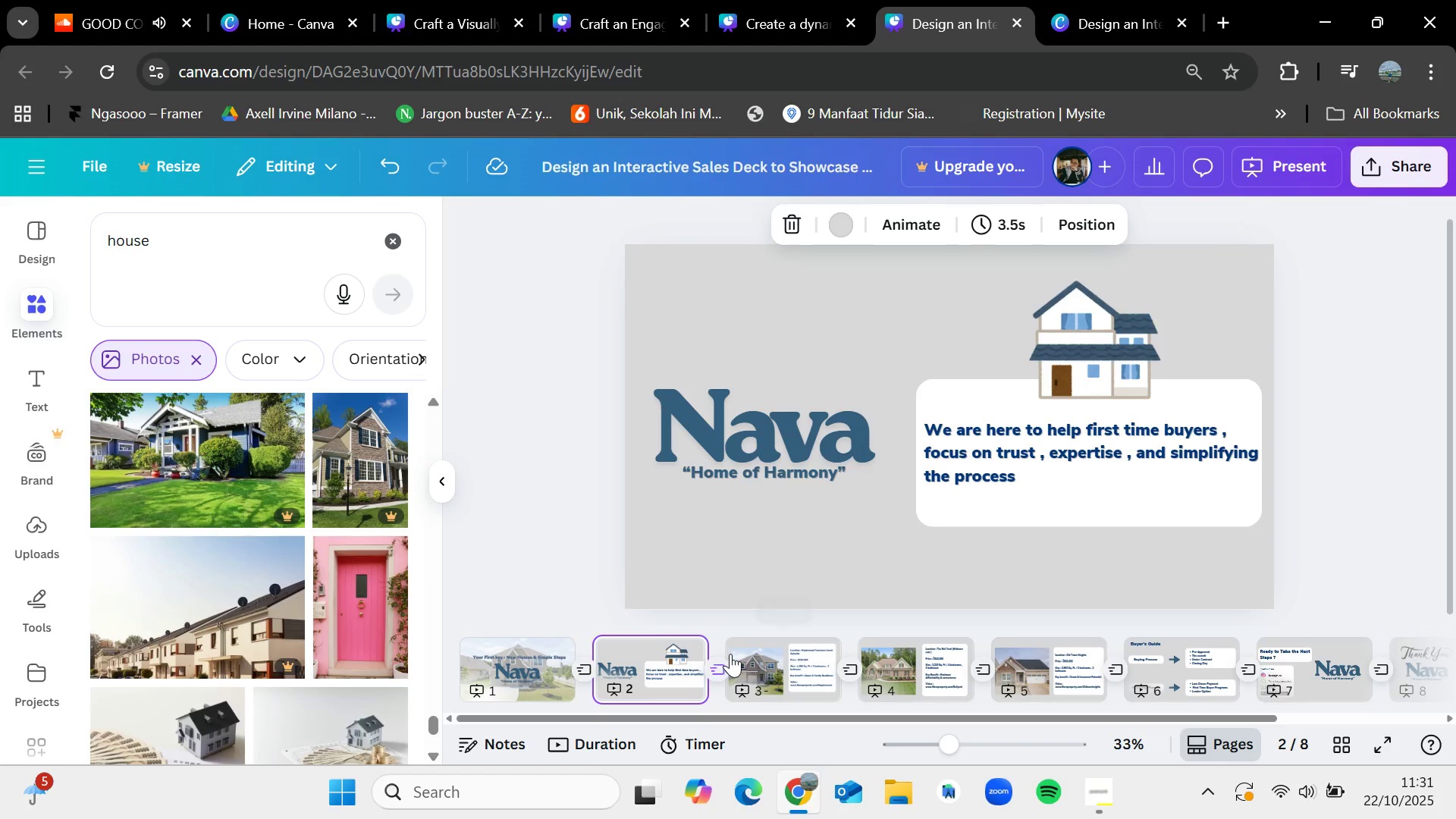 
left_click([740, 655])
 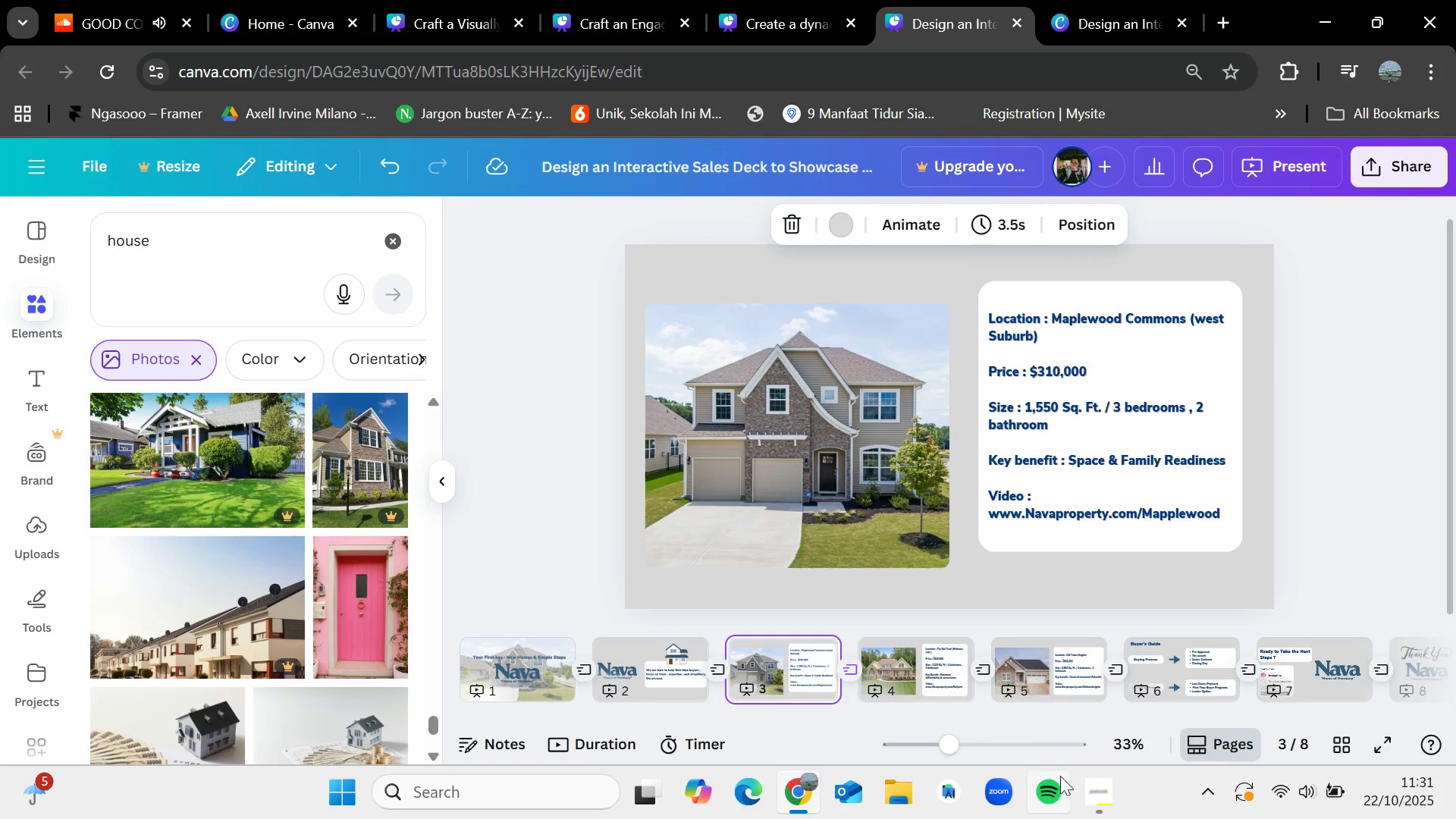 
left_click([1087, 781])